 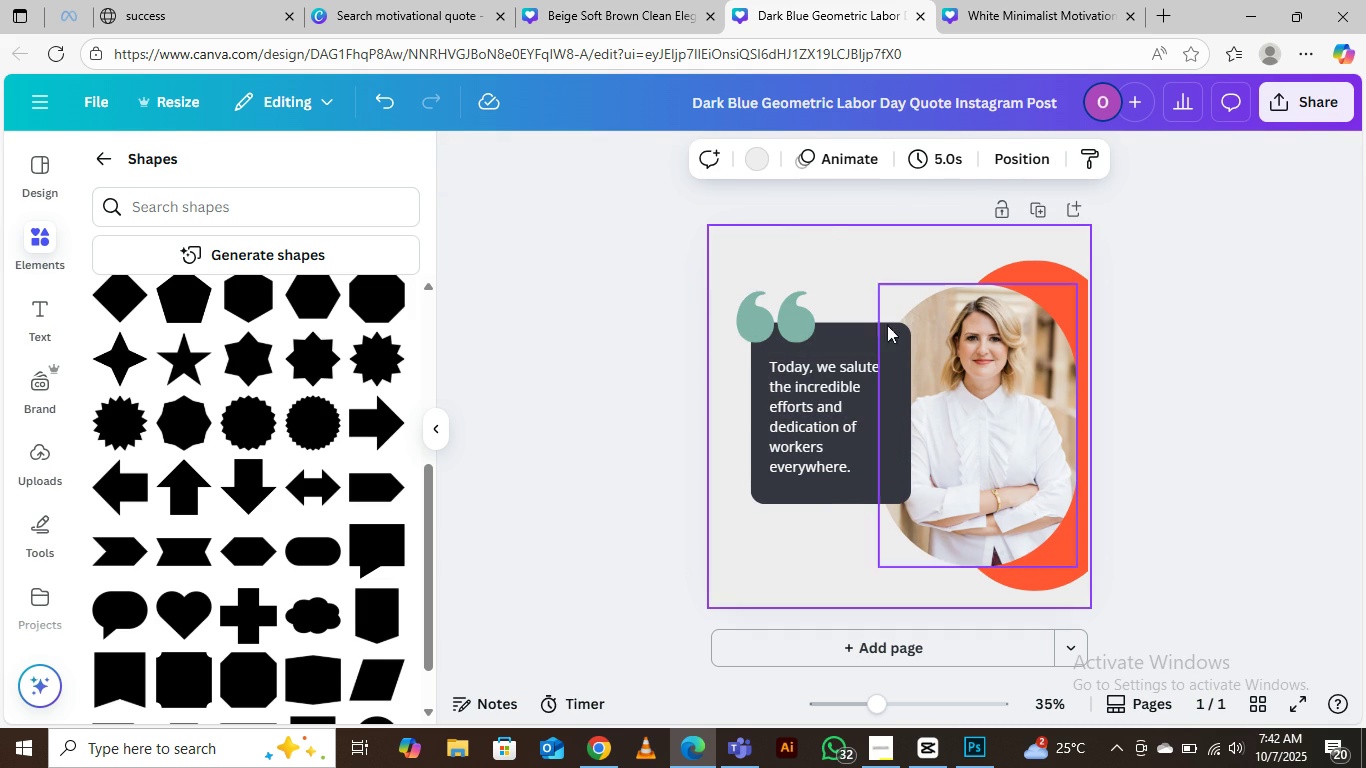 
left_click([805, 412])
 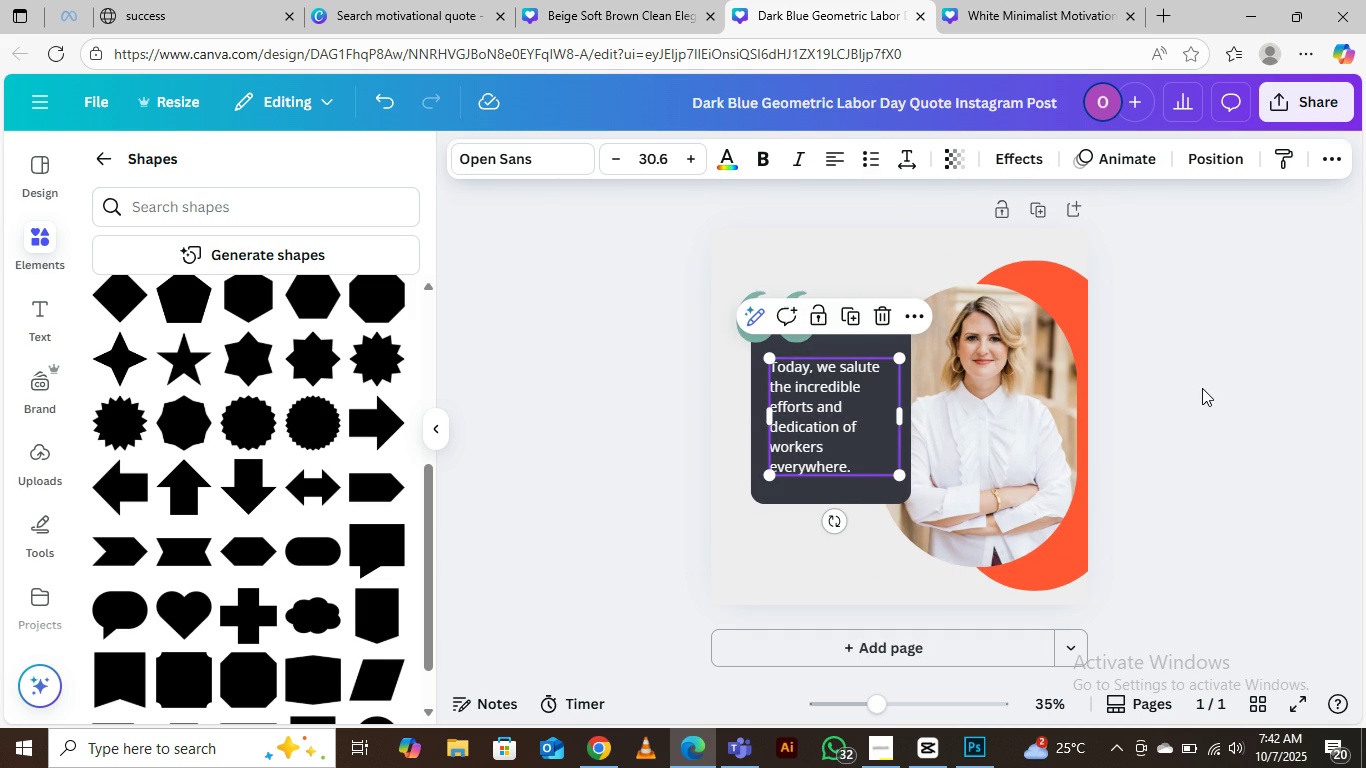 
left_click([1202, 388])
 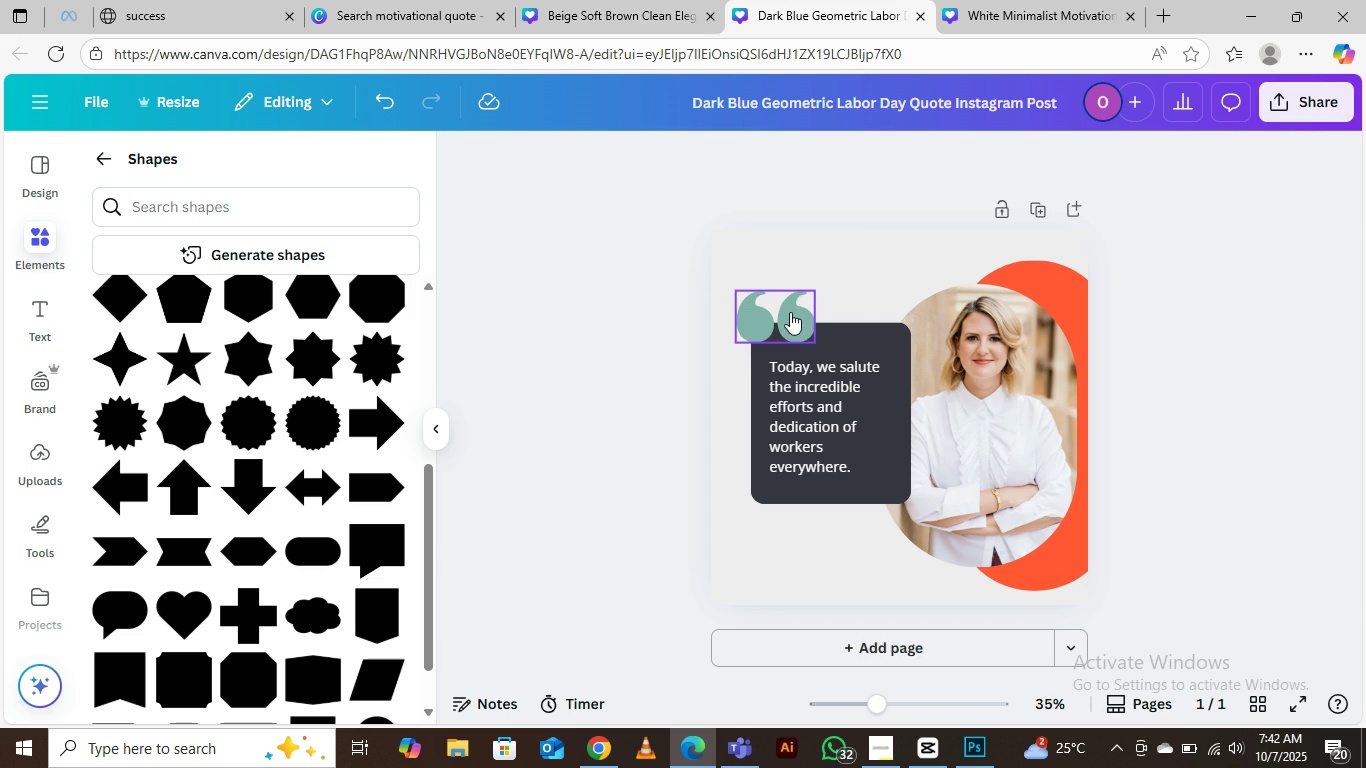 
left_click([790, 312])
 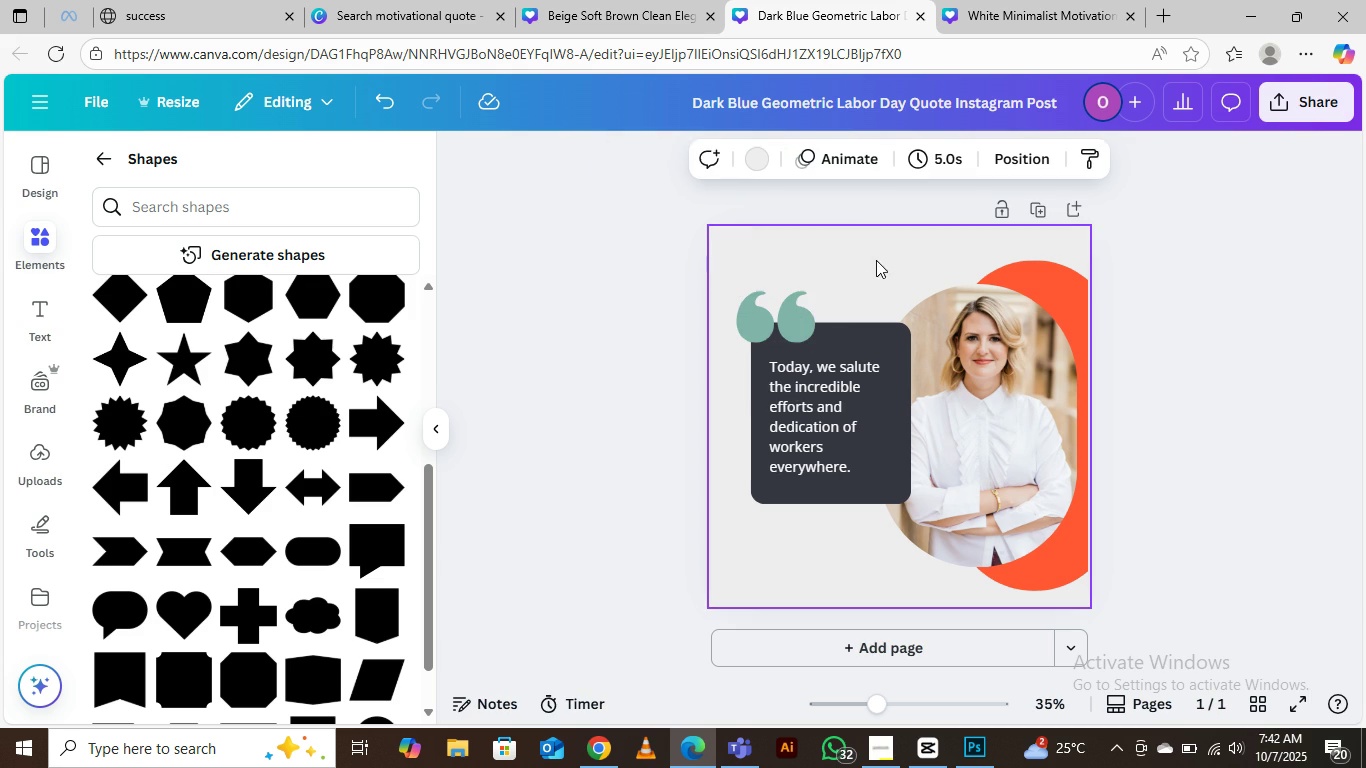 
left_click([876, 260])
 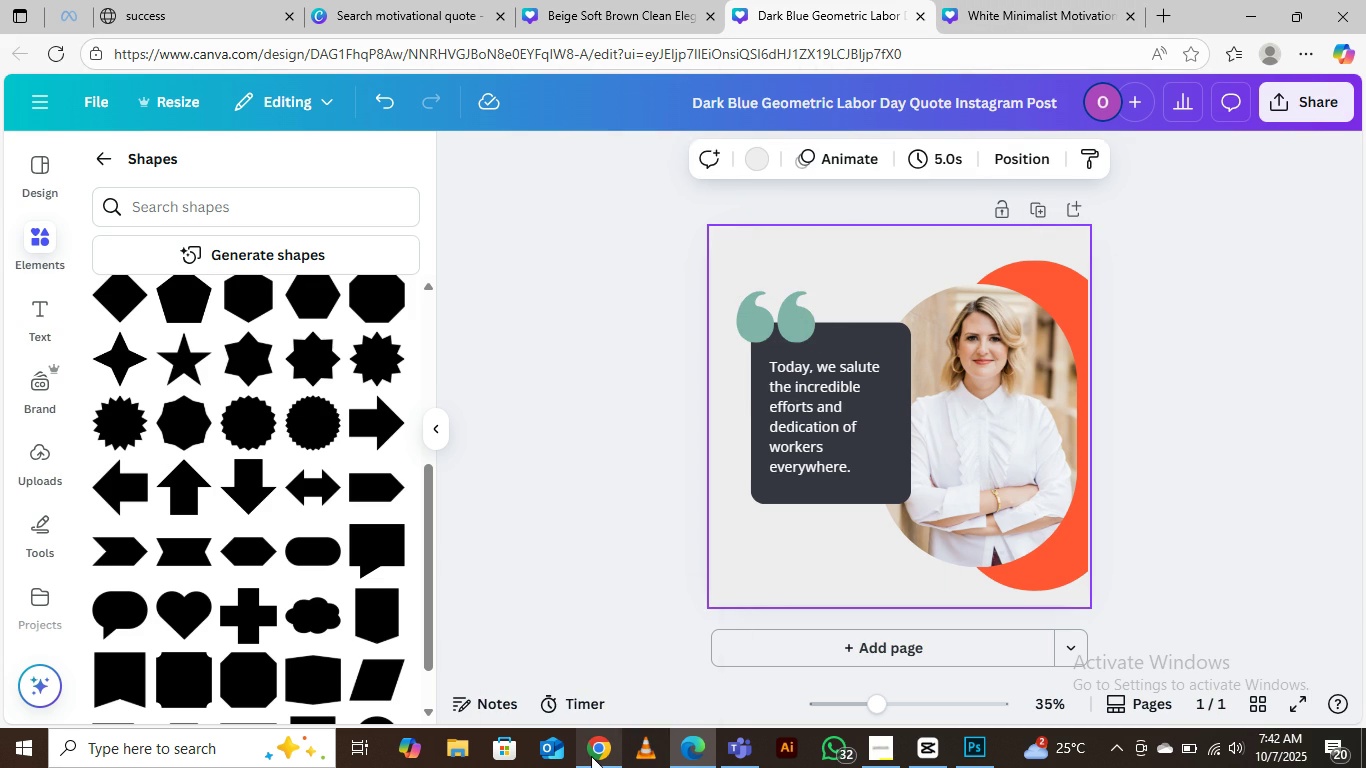 
left_click([602, 663])
 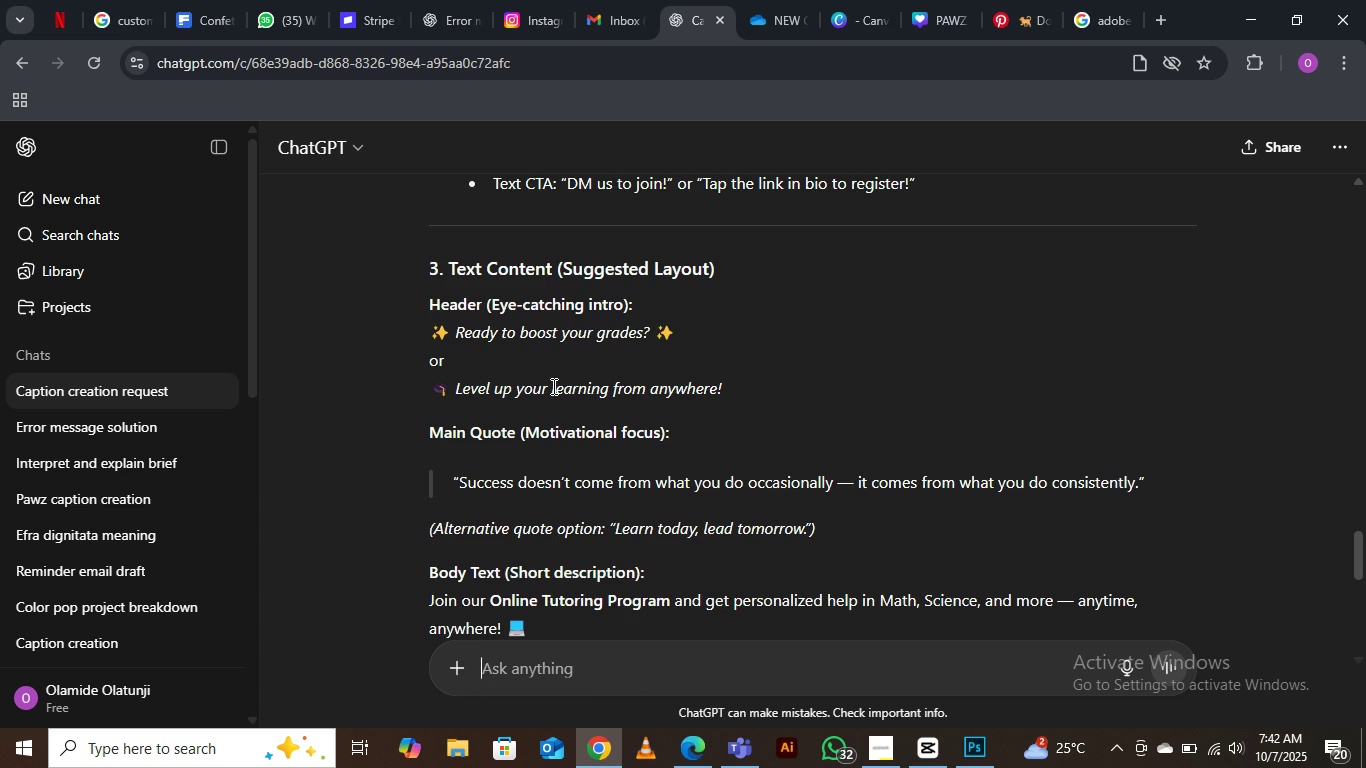 
scroll: coordinate [552, 386], scroll_direction: none, amount: 0.0
 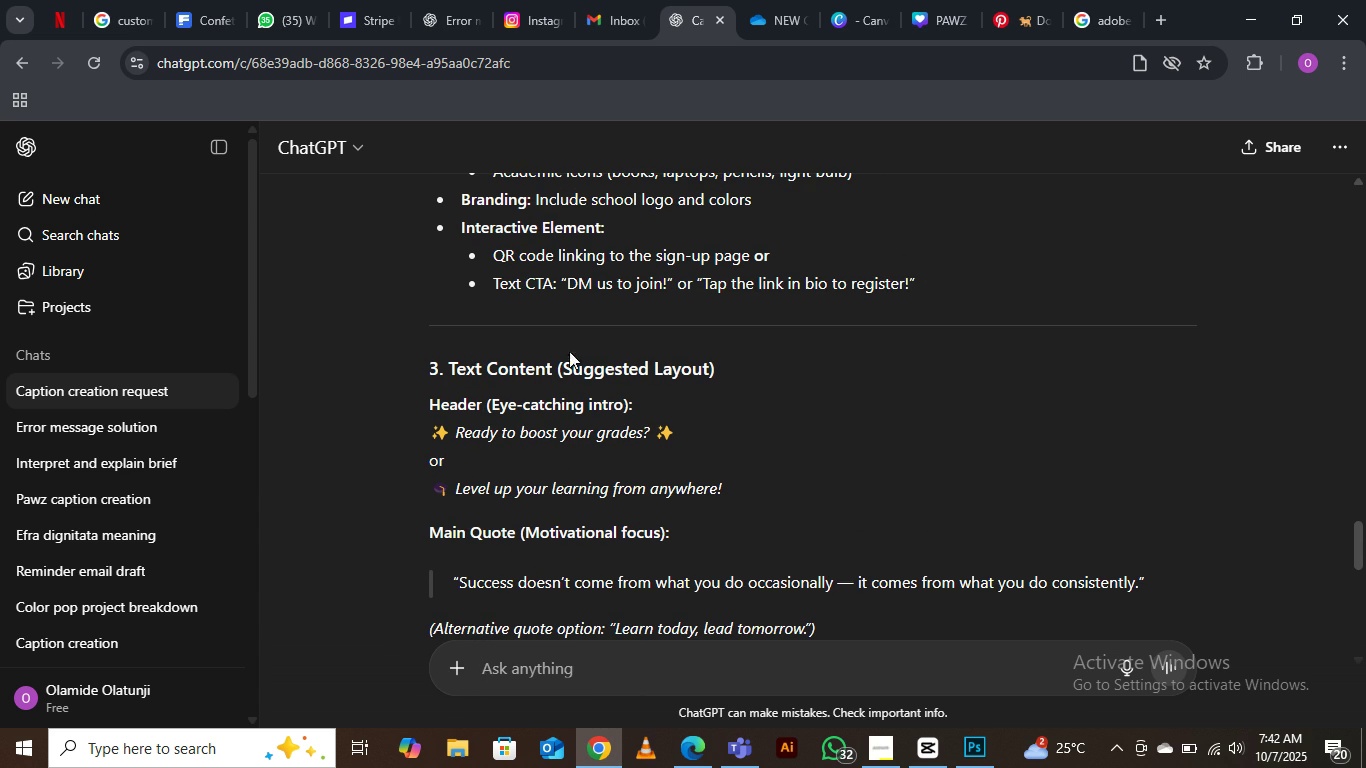 
scroll: coordinate [579, 386], scroll_direction: up, amount: 1.0
 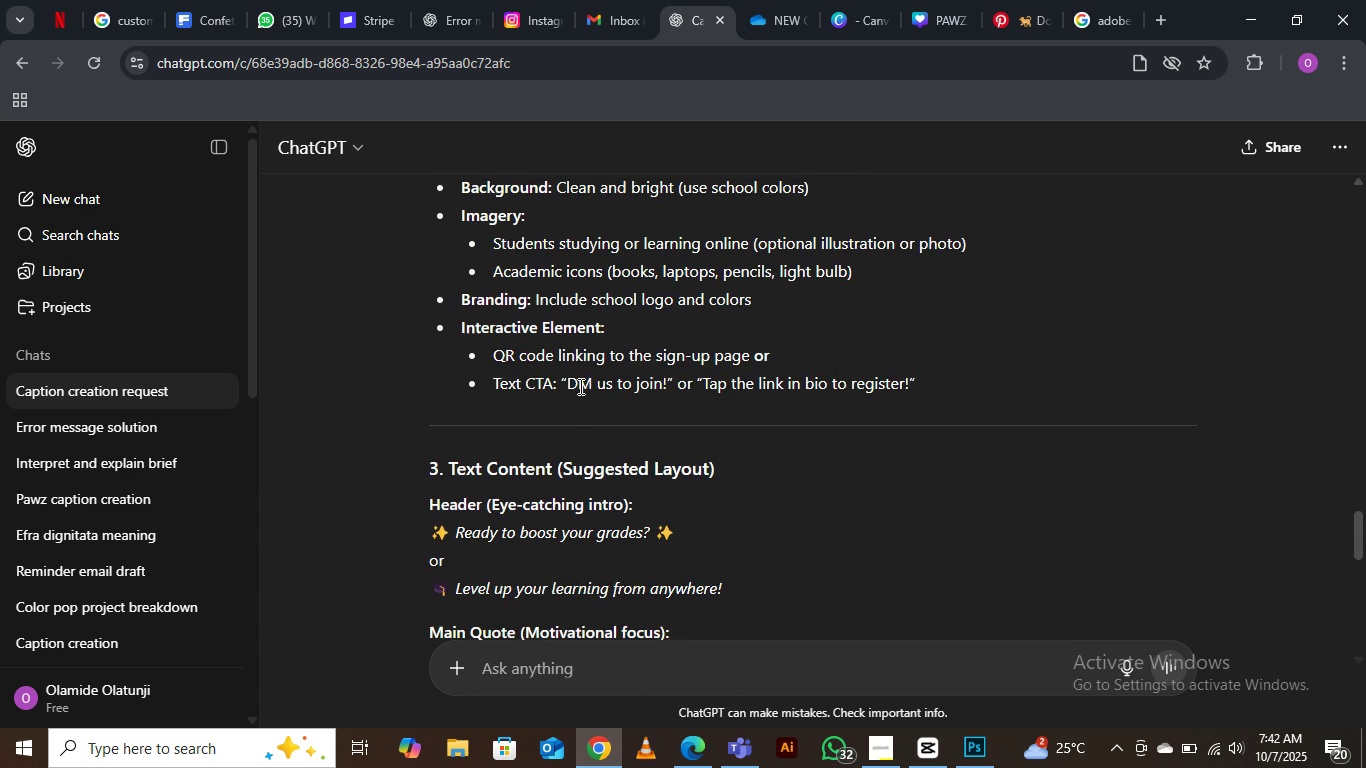 
scroll: coordinate [663, 449], scroll_direction: down, amount: 2.0
 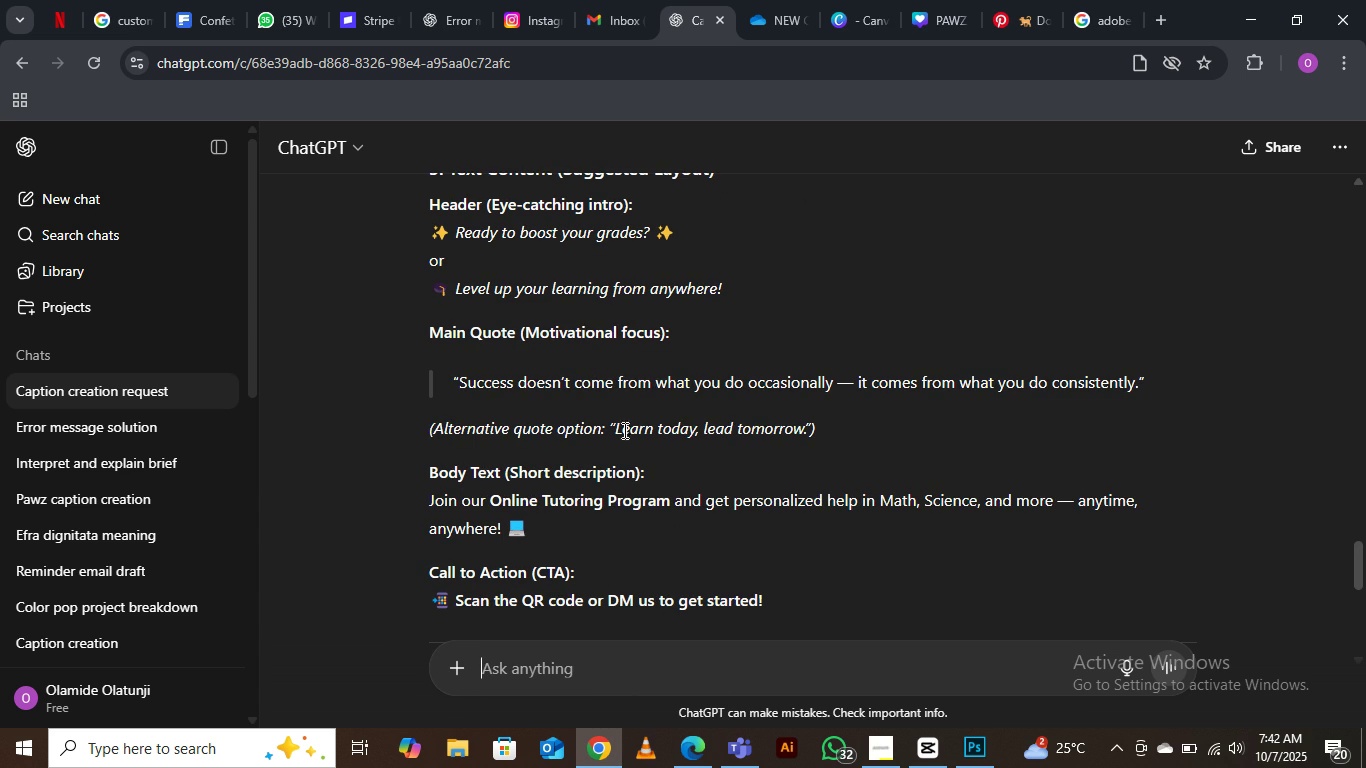 
scroll: coordinate [518, 406], scroll_direction: none, amount: 0.0
 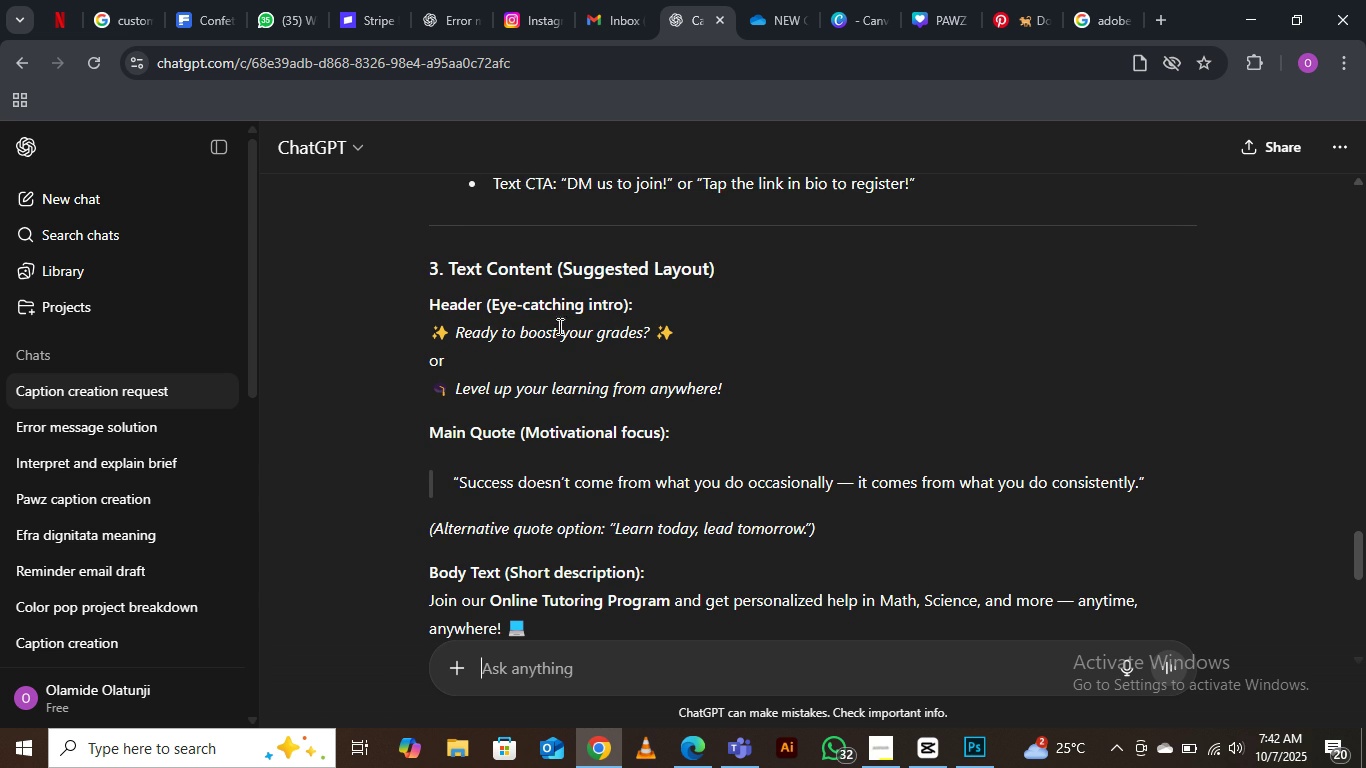 
wait(10.06)
 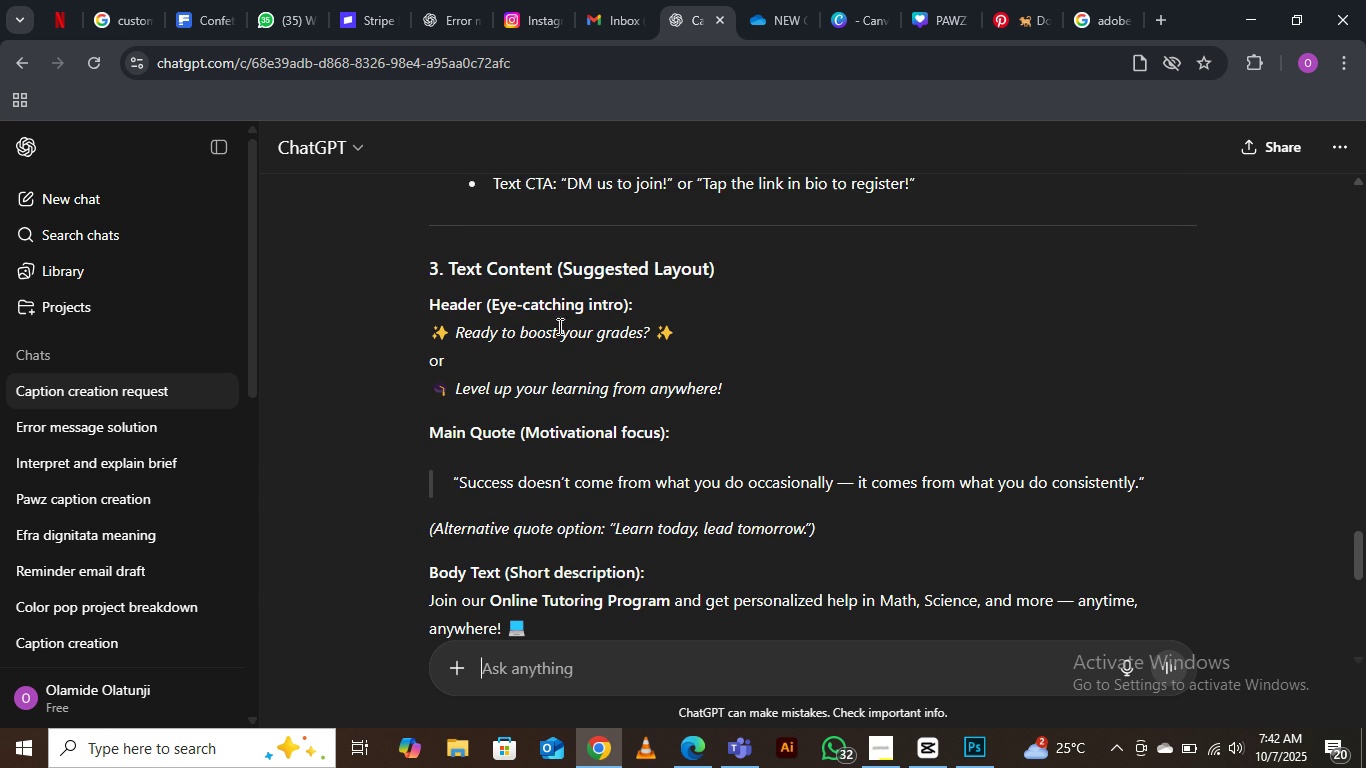 
scroll: coordinate [526, 429], scroll_direction: up, amount: 4.0
 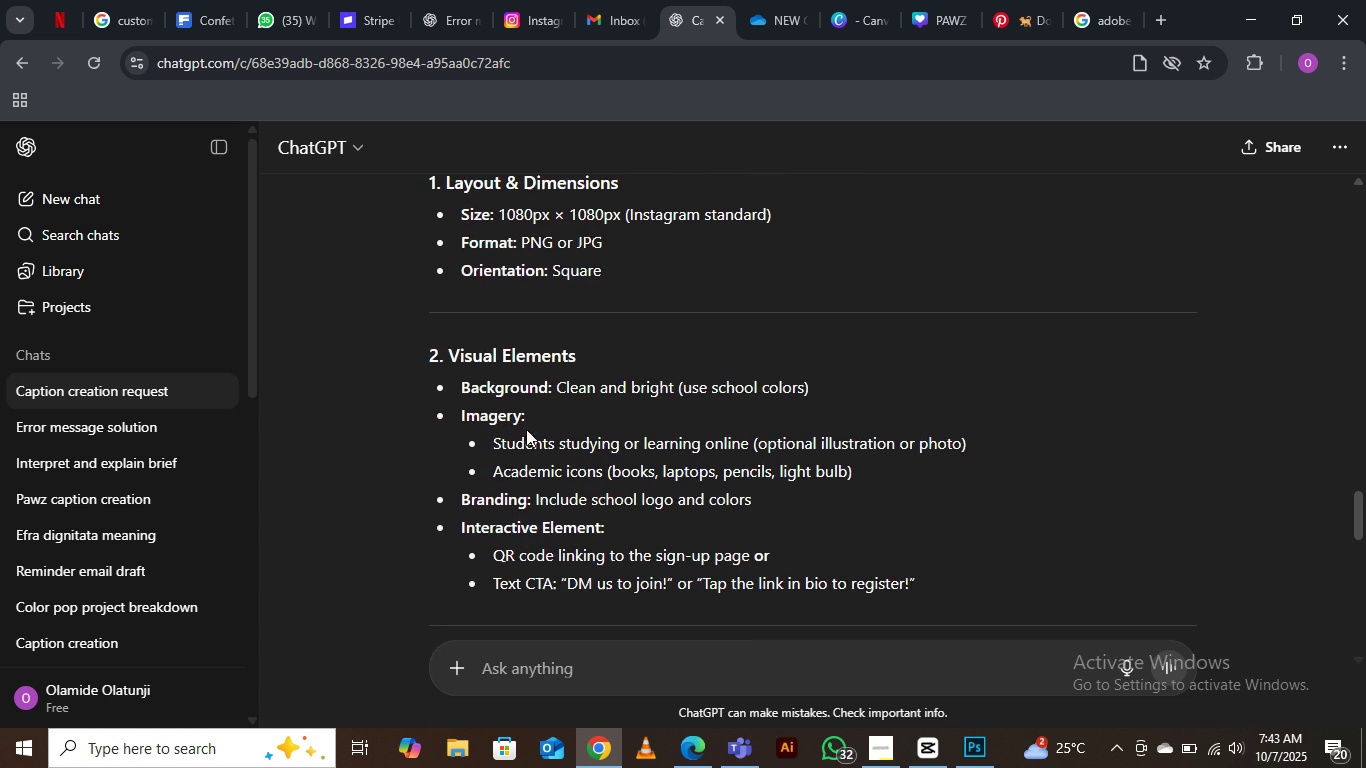 
scroll: coordinate [526, 429], scroll_direction: down, amount: 3.0